 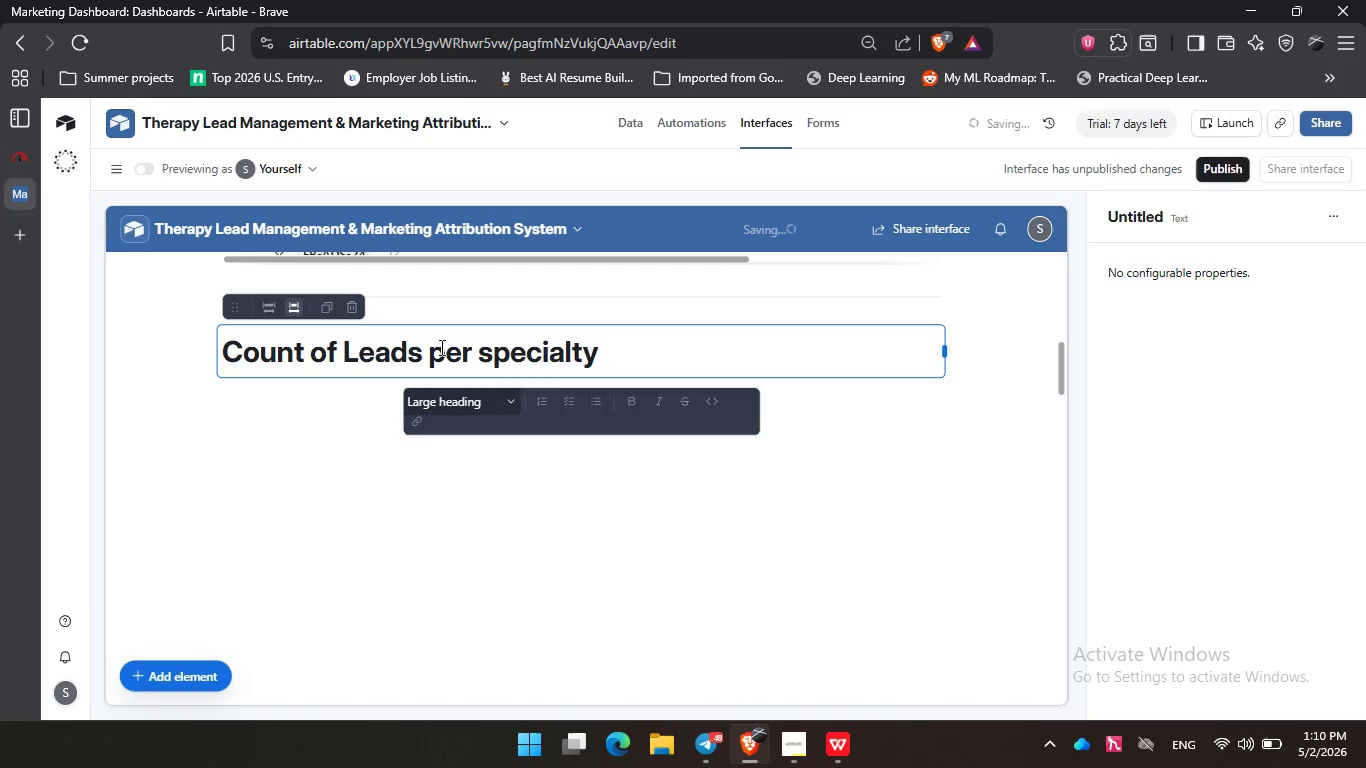 
key(Shift+Backspace)
 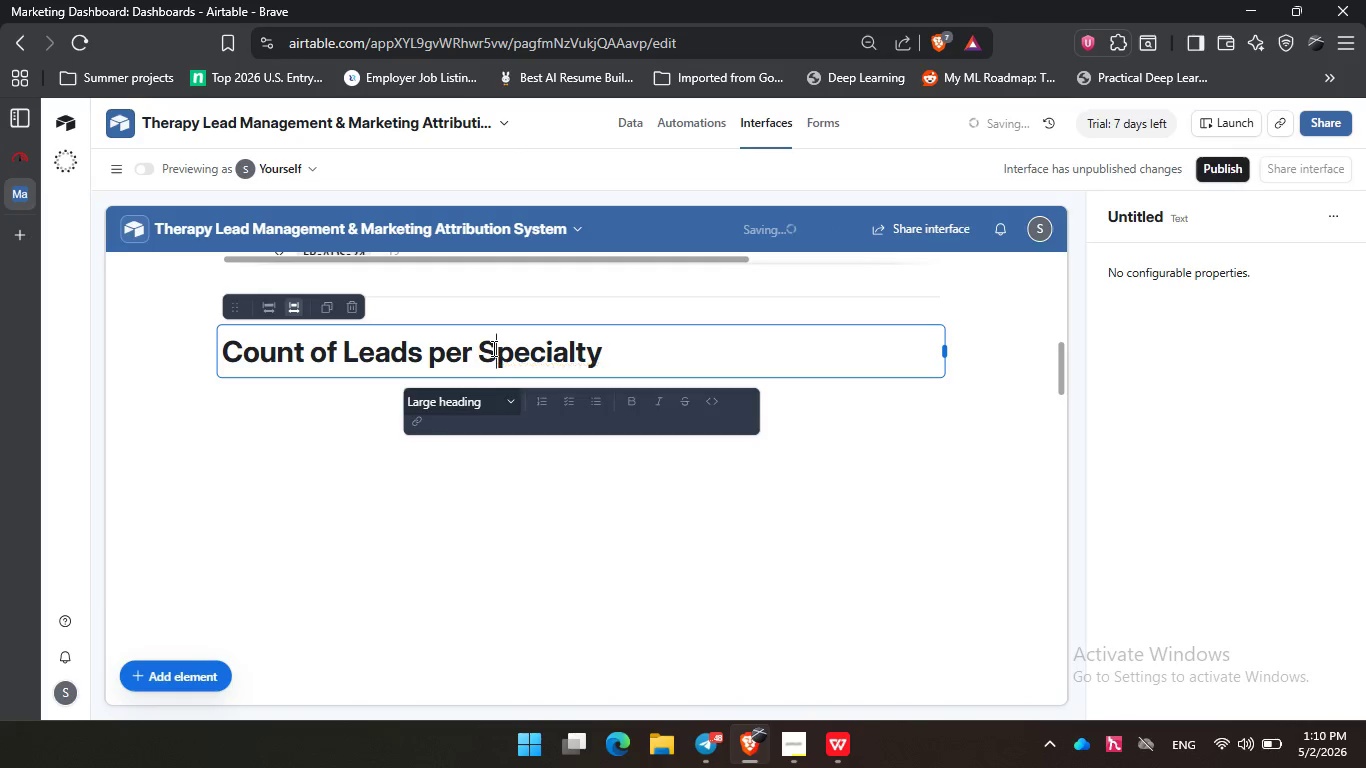 
key(Shift+S)
 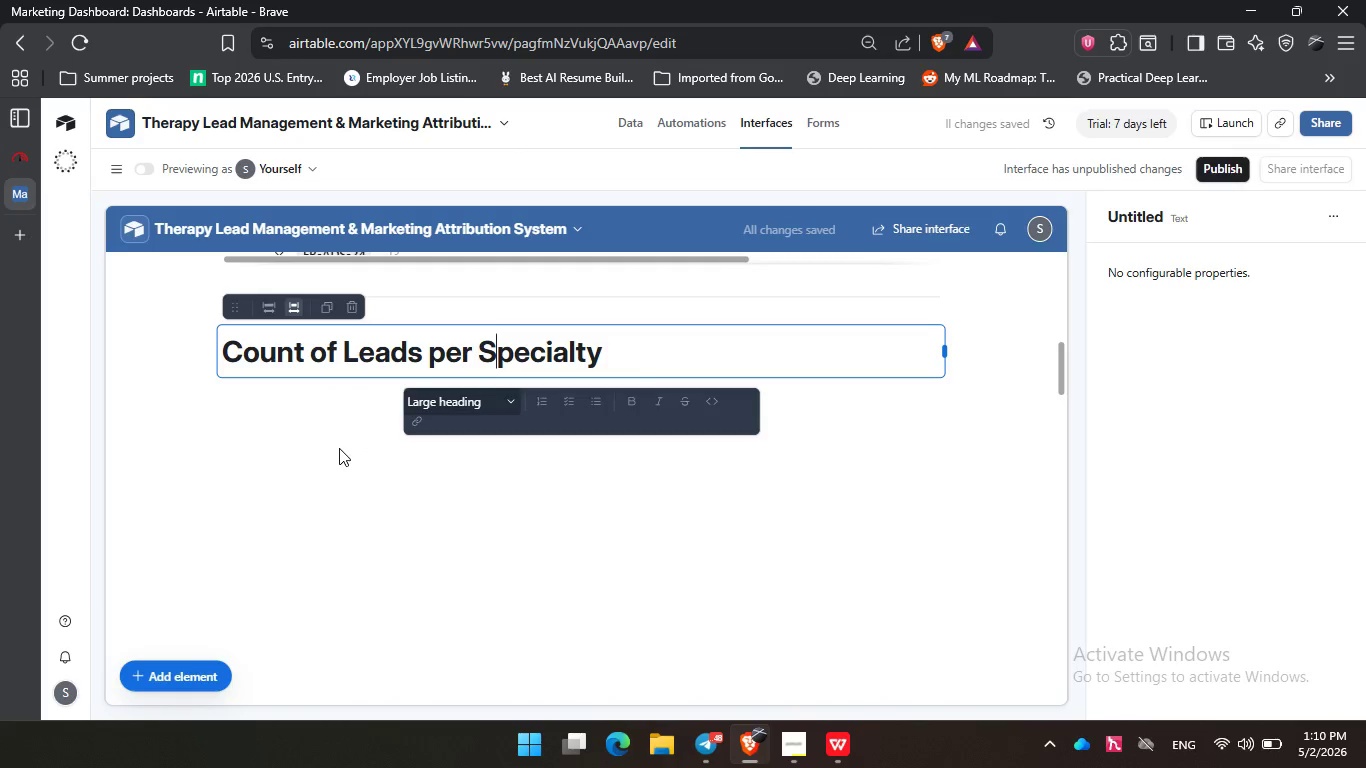 
left_click([339, 448])
 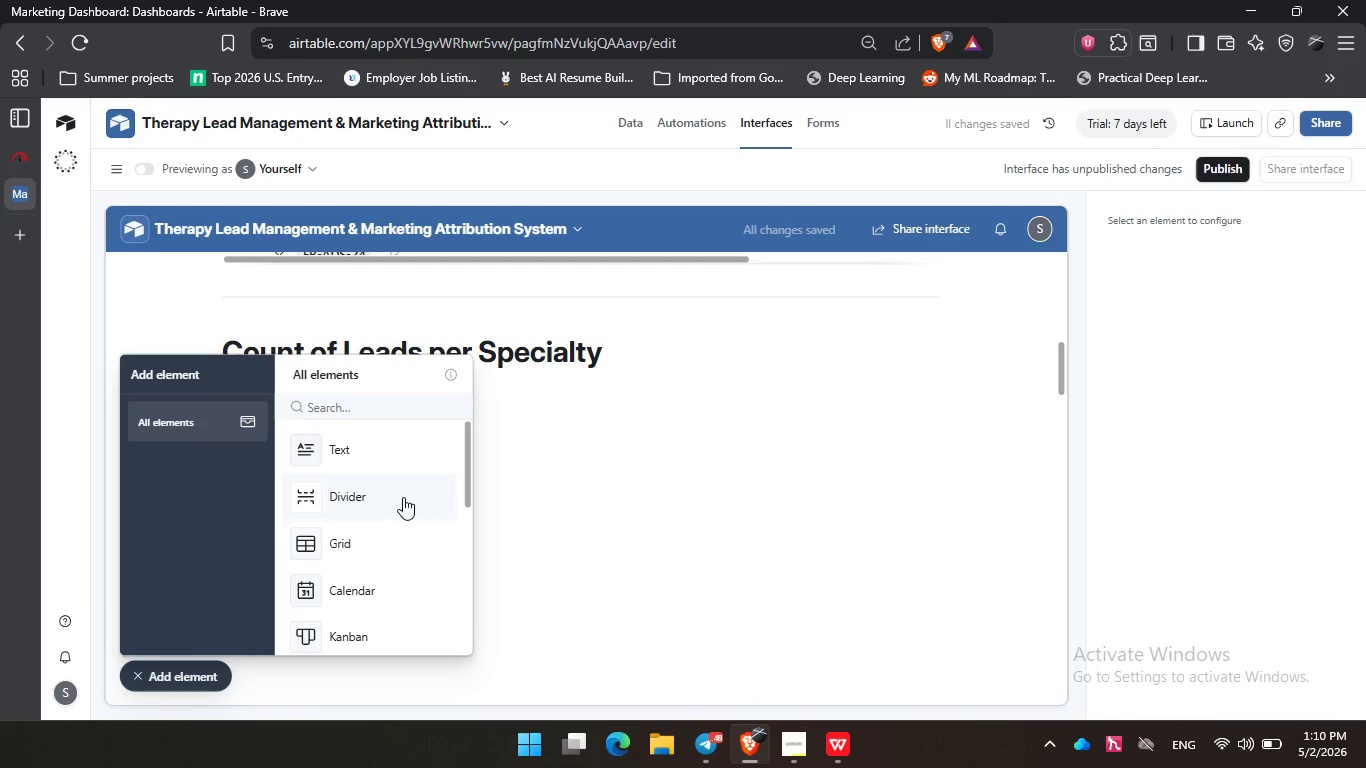 
scroll: coordinate [397, 497], scroll_direction: none, amount: 0.0
 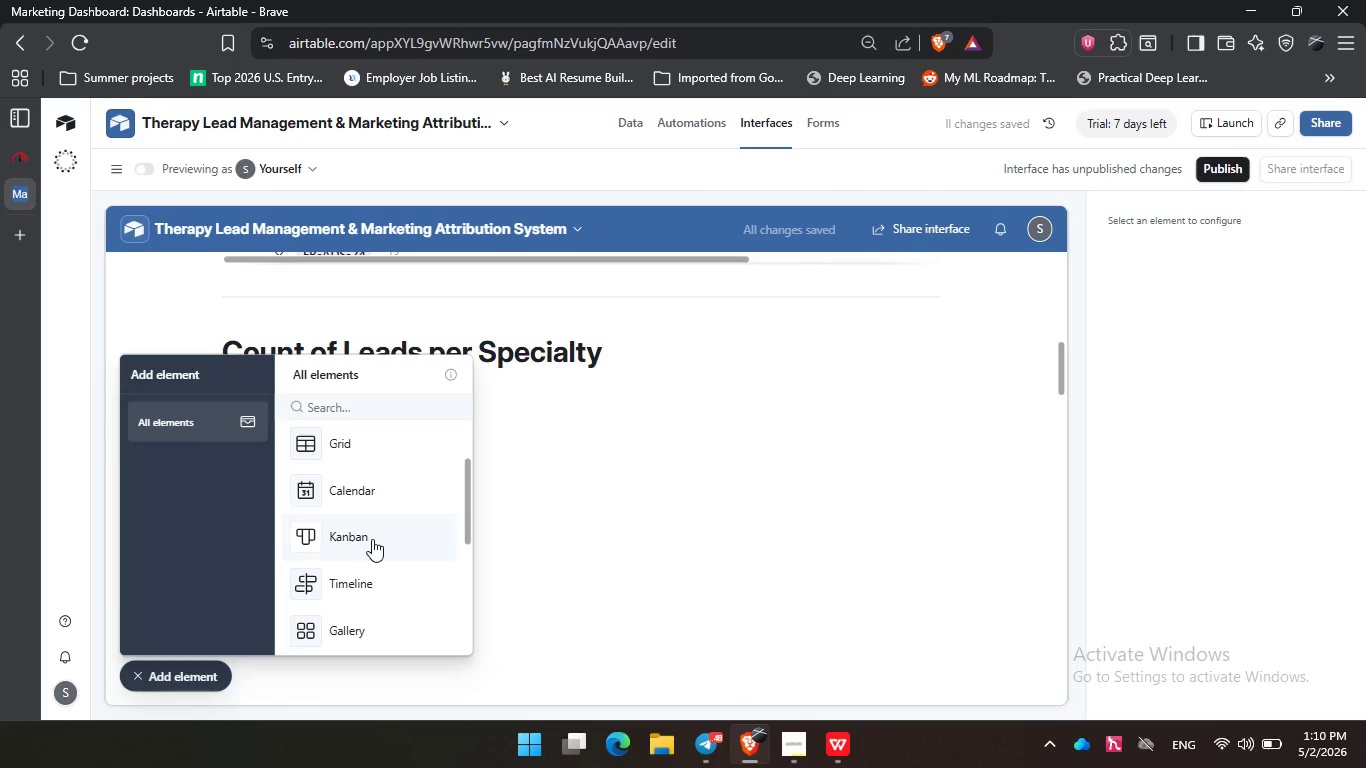 
scroll: coordinate [372, 539], scroll_direction: down, amount: 2.0
 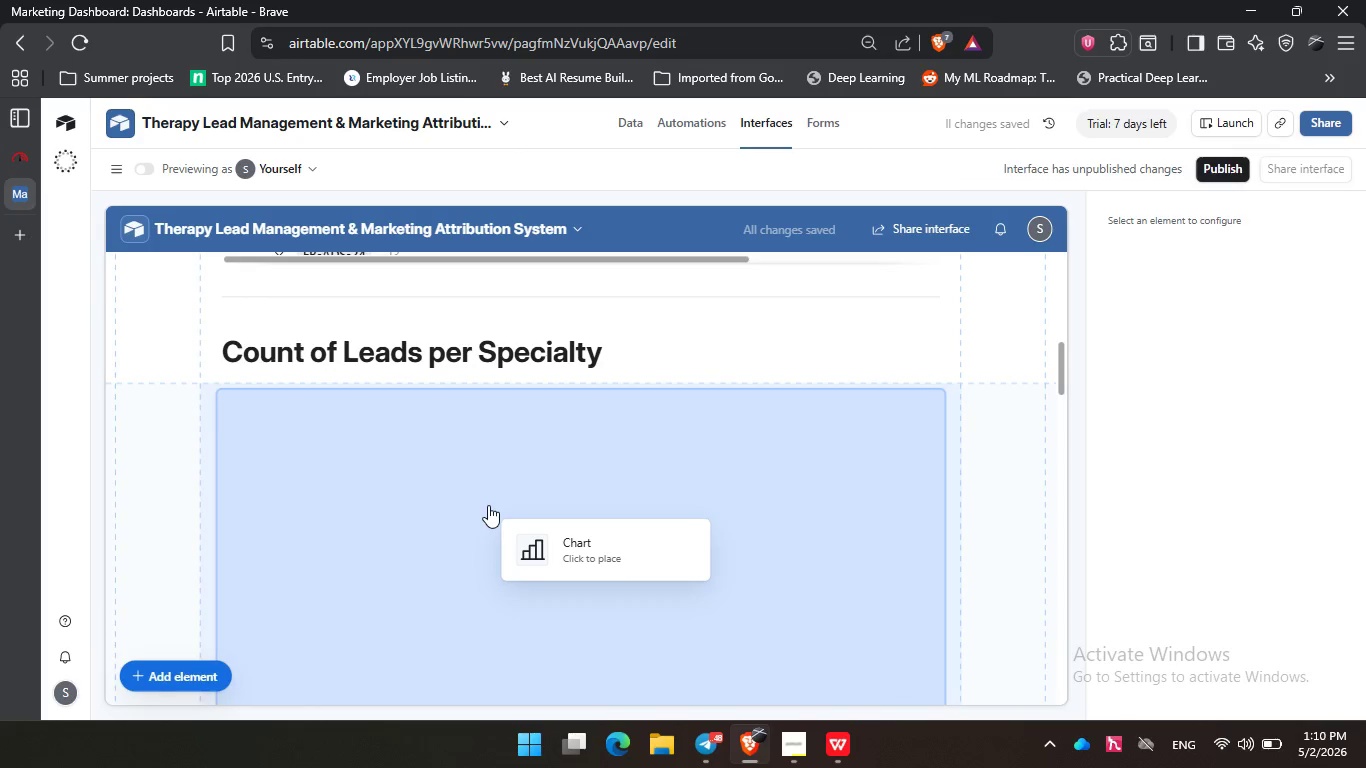 
double_click([488, 505])
 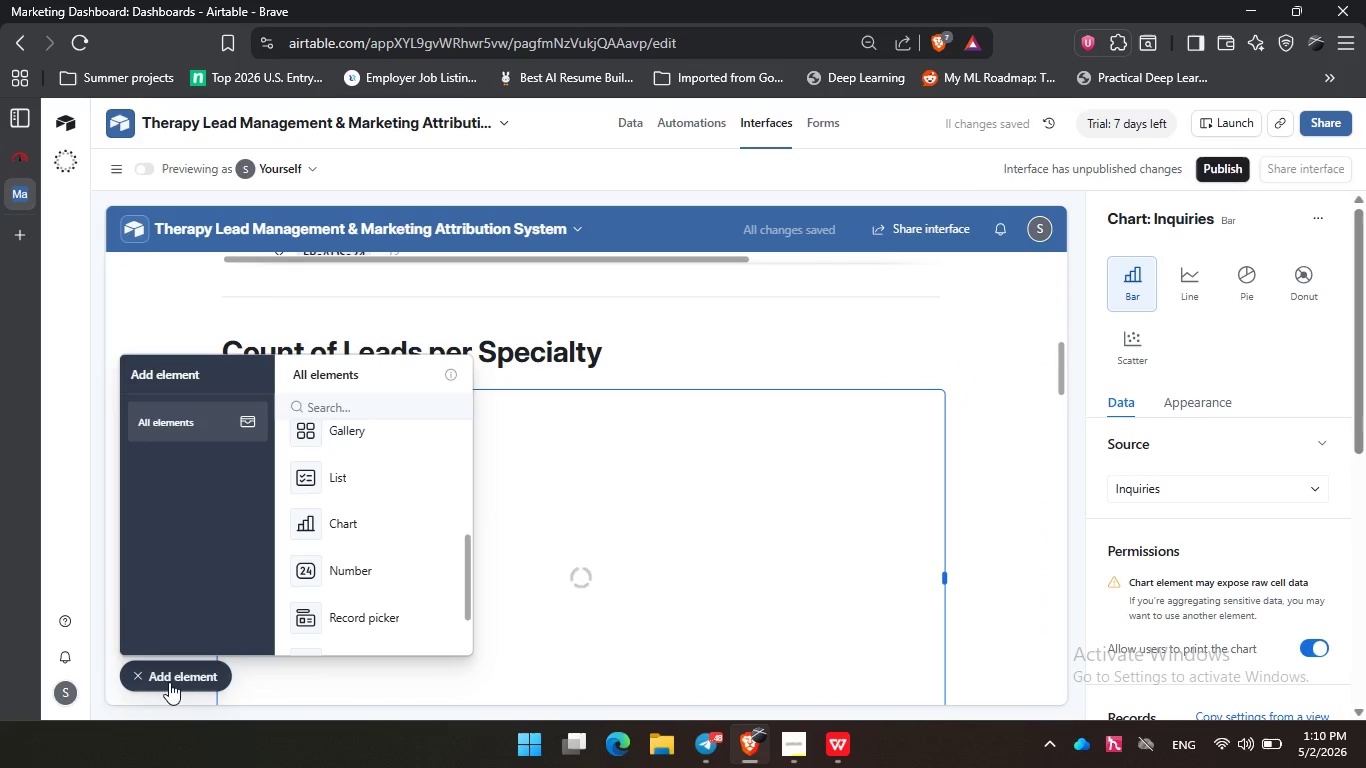 
left_click([170, 682])
 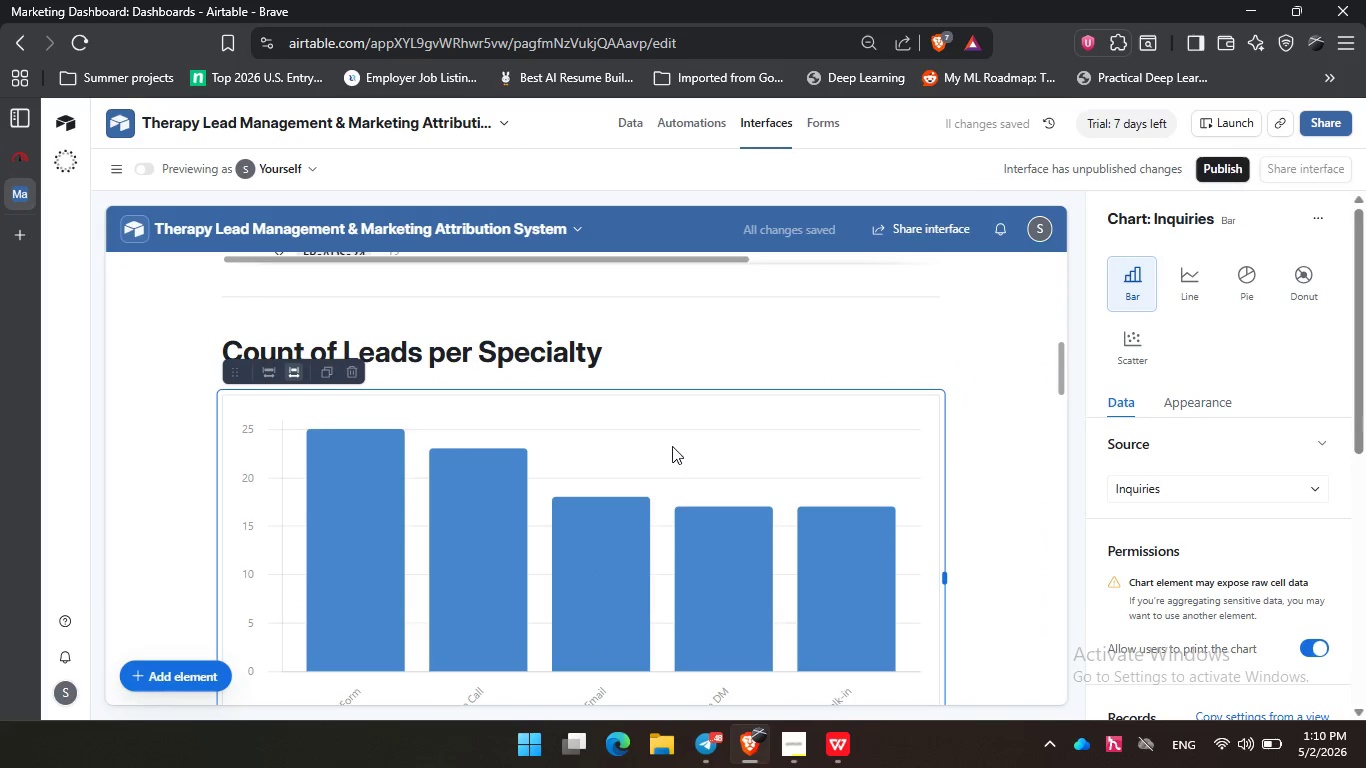 
left_click([673, 444])
 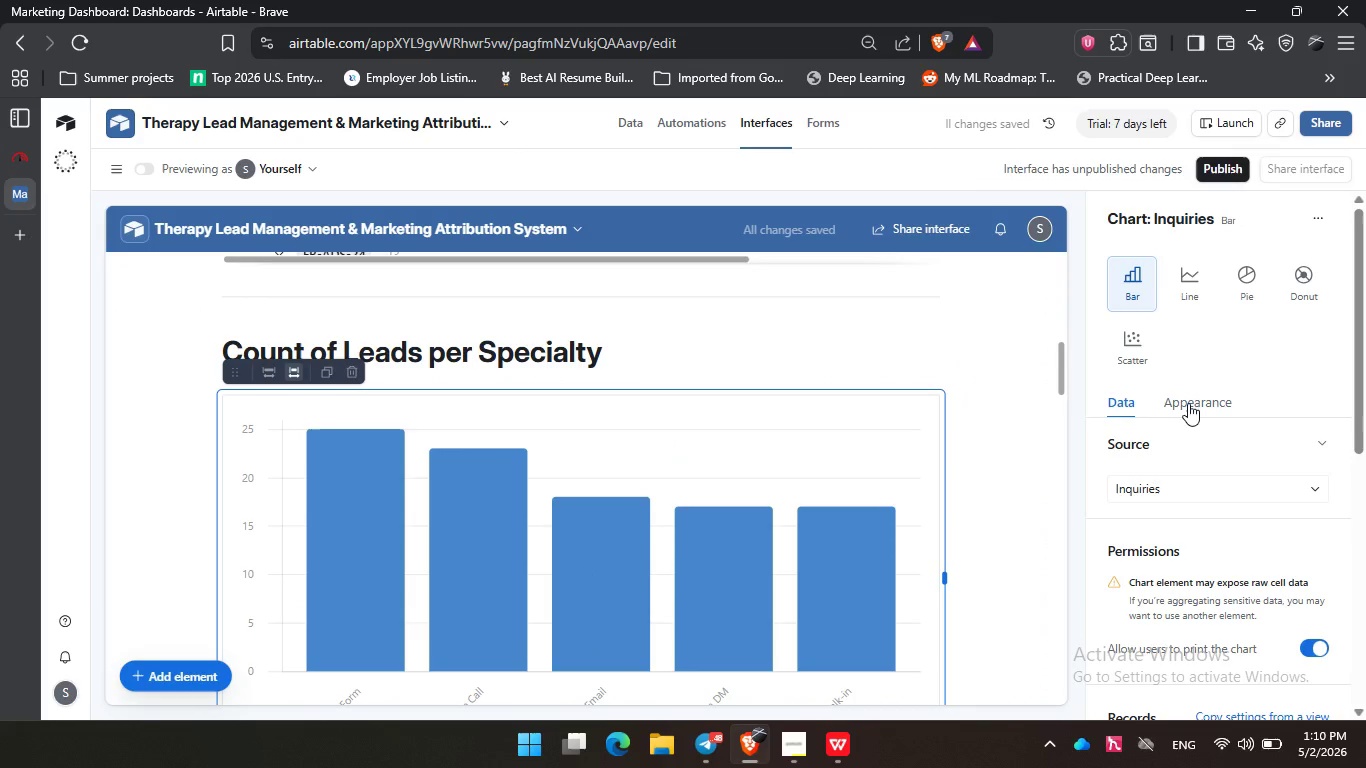 
left_click([1190, 402])
 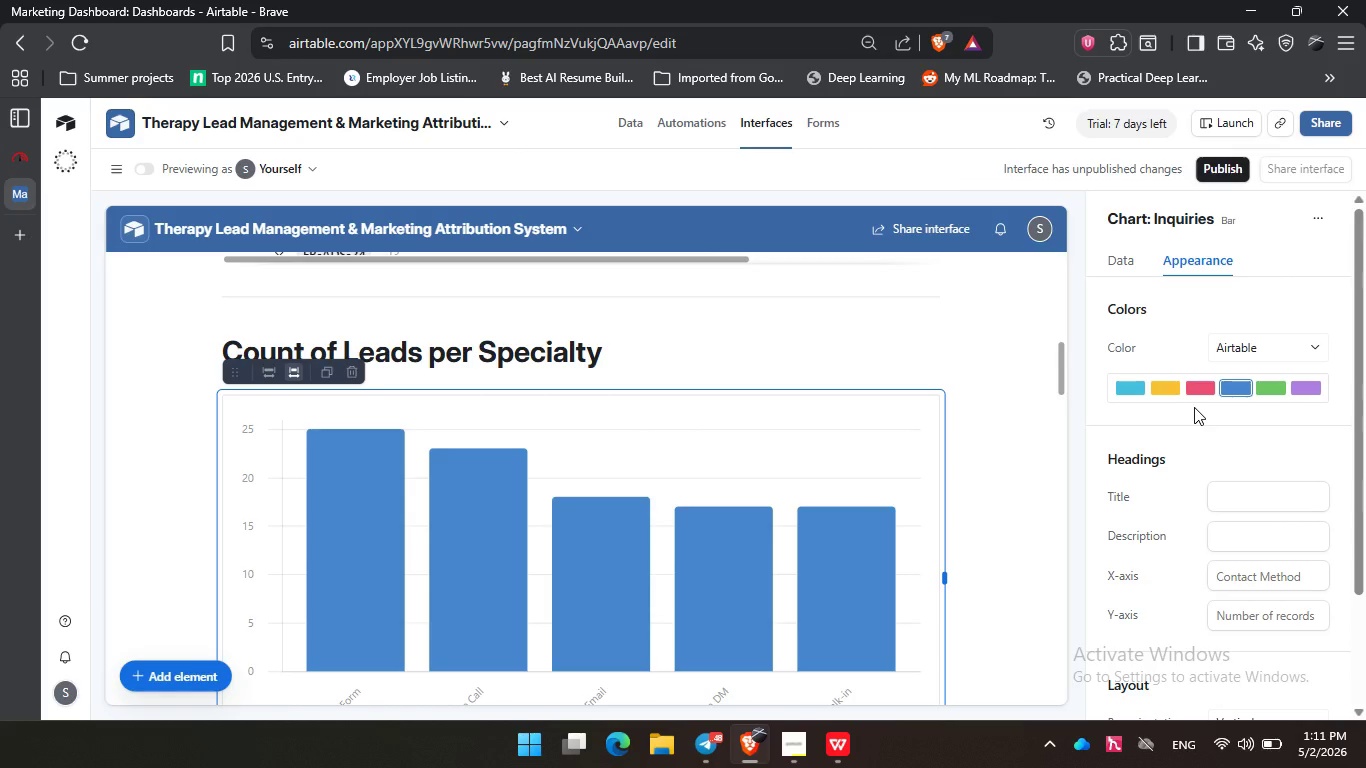 
wait(33.77)
 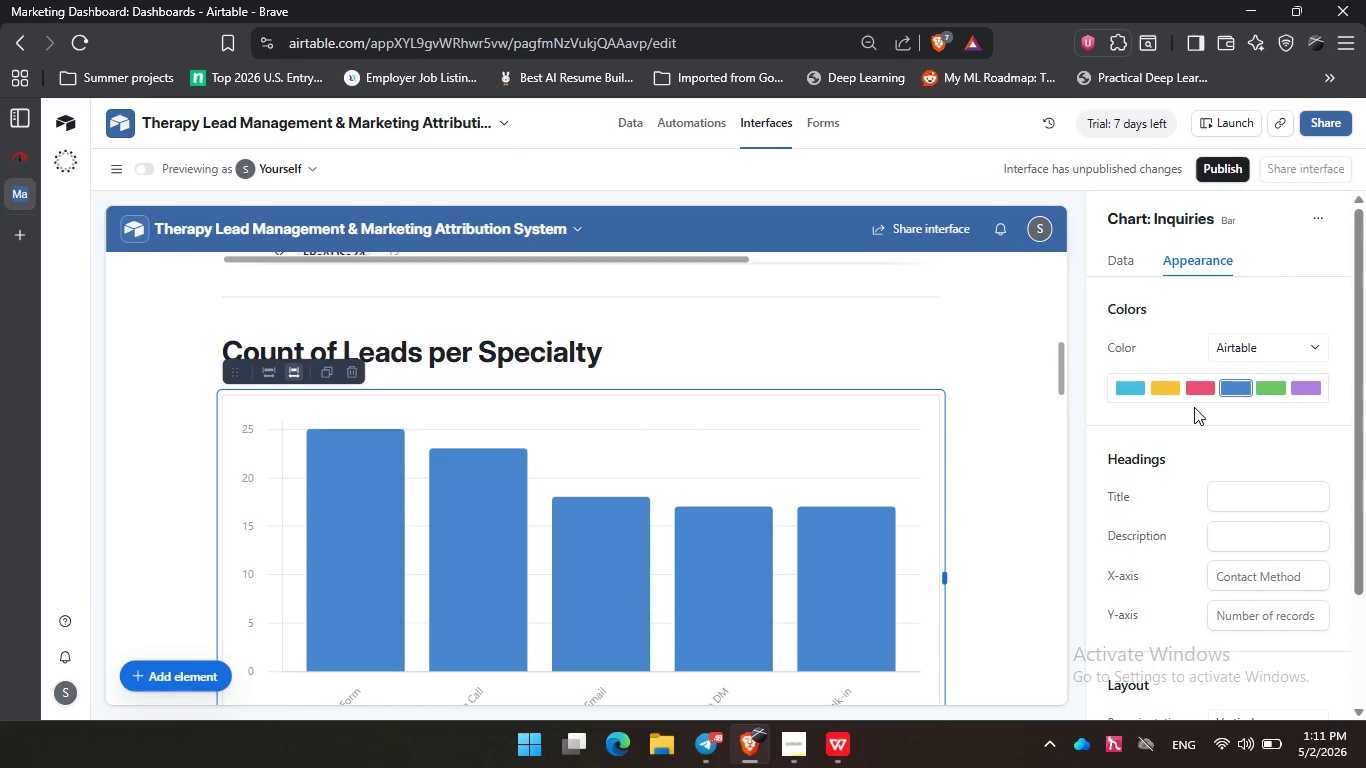 
left_click([704, 414])
 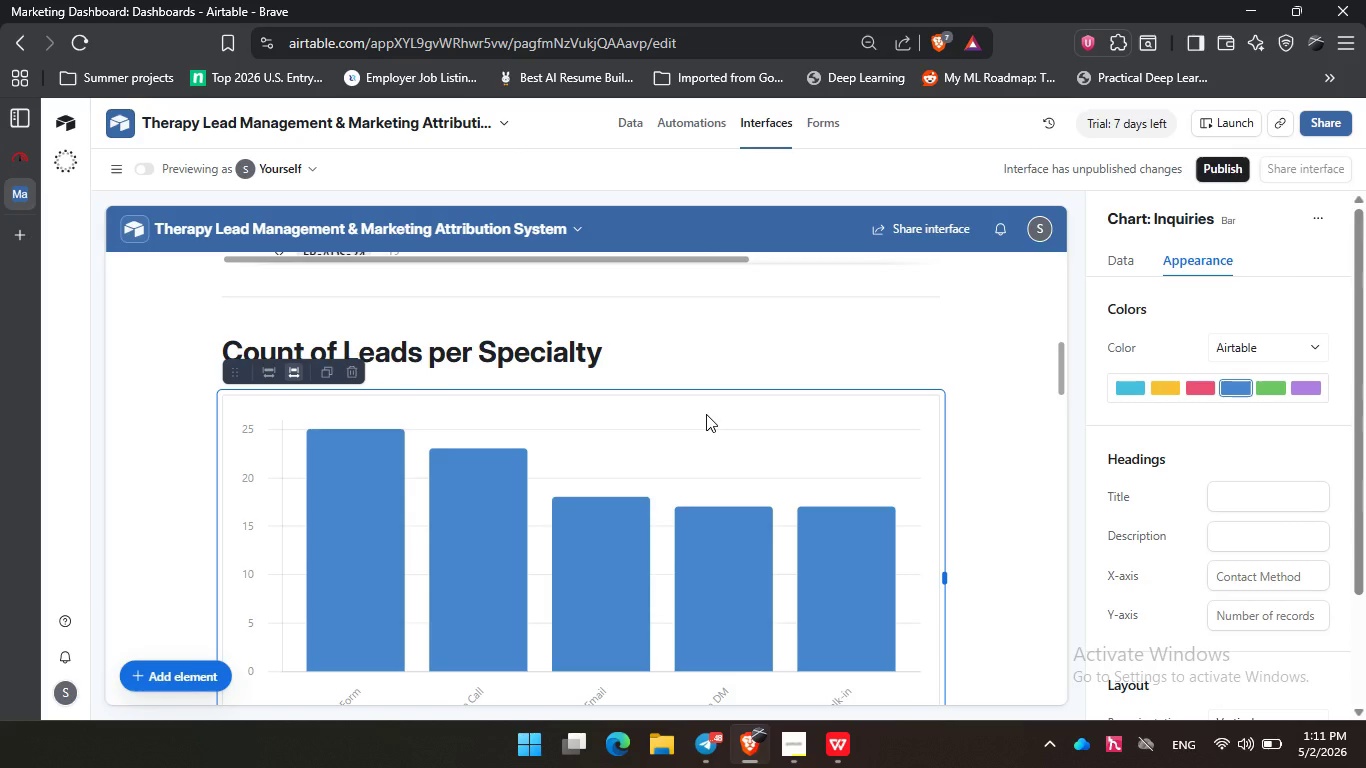 
wait(10.23)
 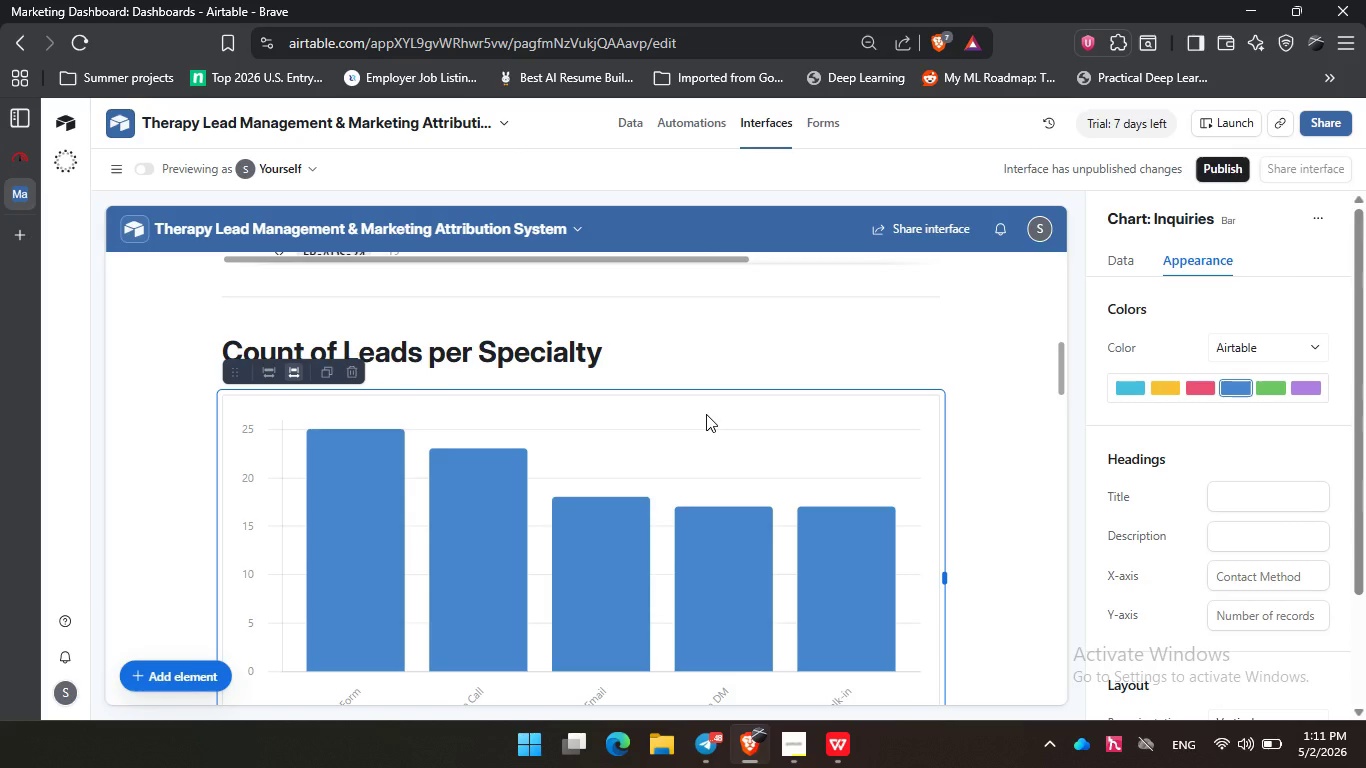 
left_click([800, 449])
 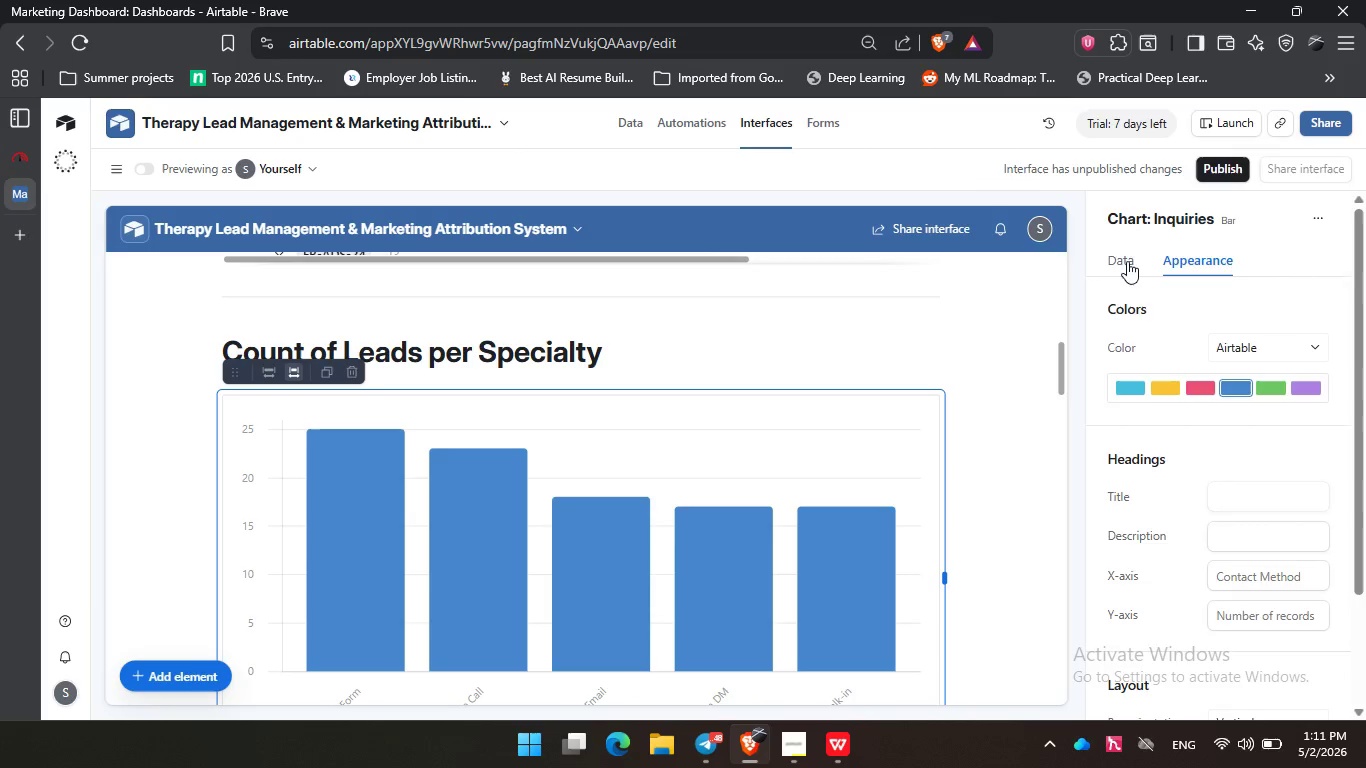 
left_click([1127, 261])
 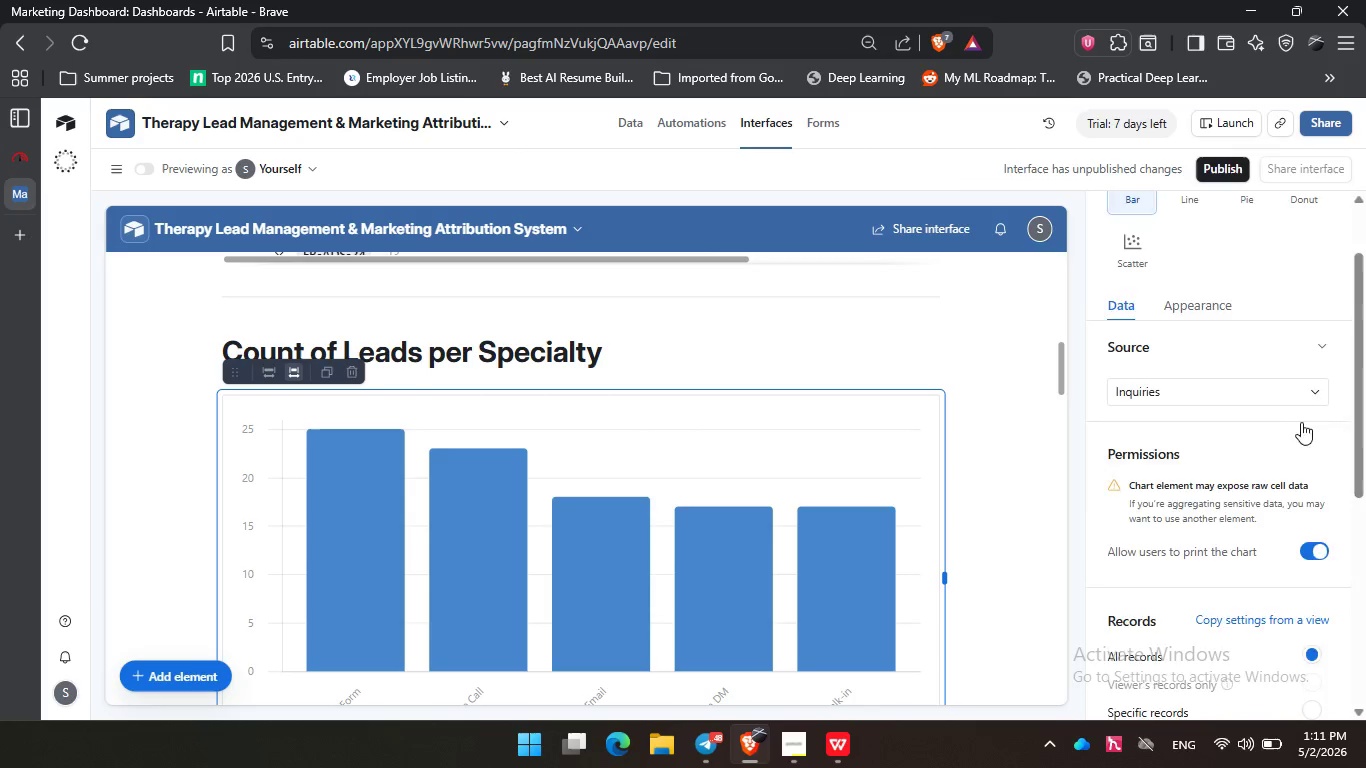 
scroll: coordinate [1233, 474], scroll_direction: down, amount: 5.0
 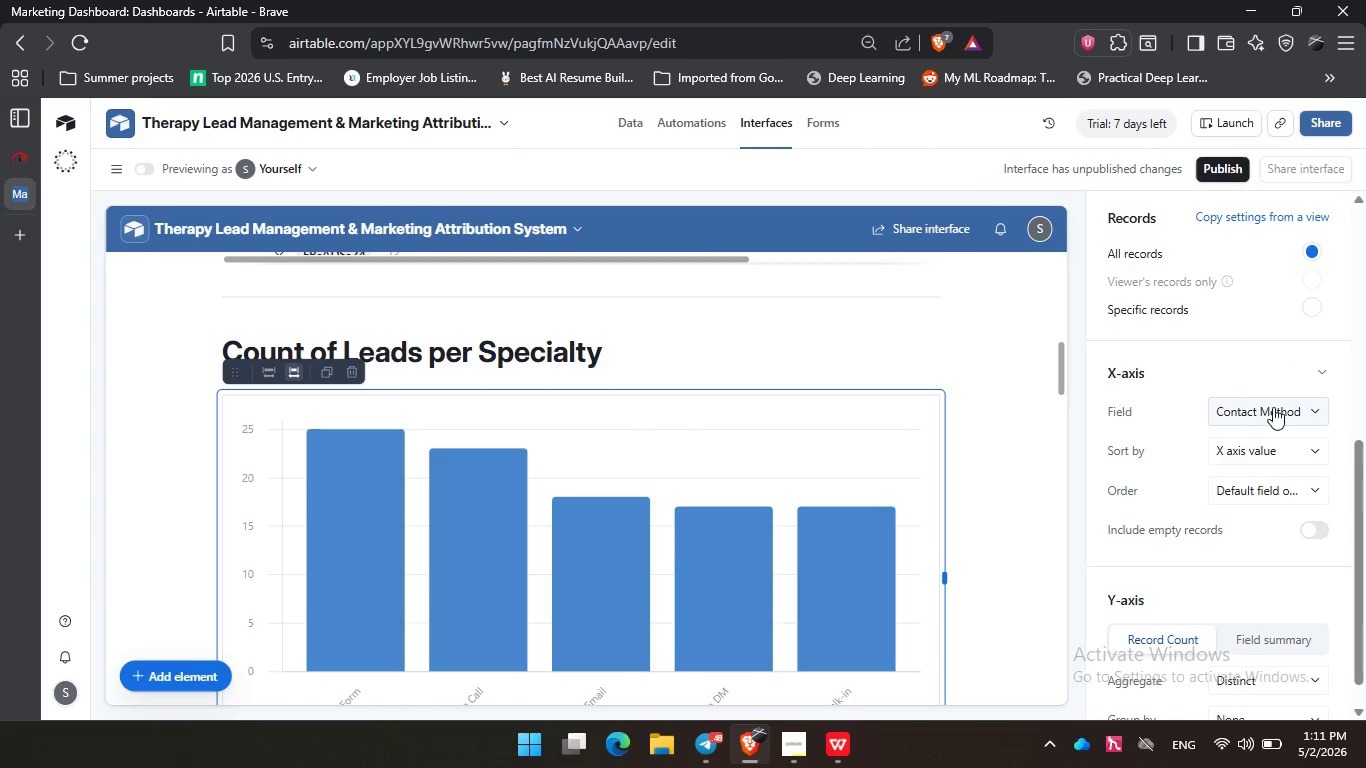 
left_click([1273, 407])
 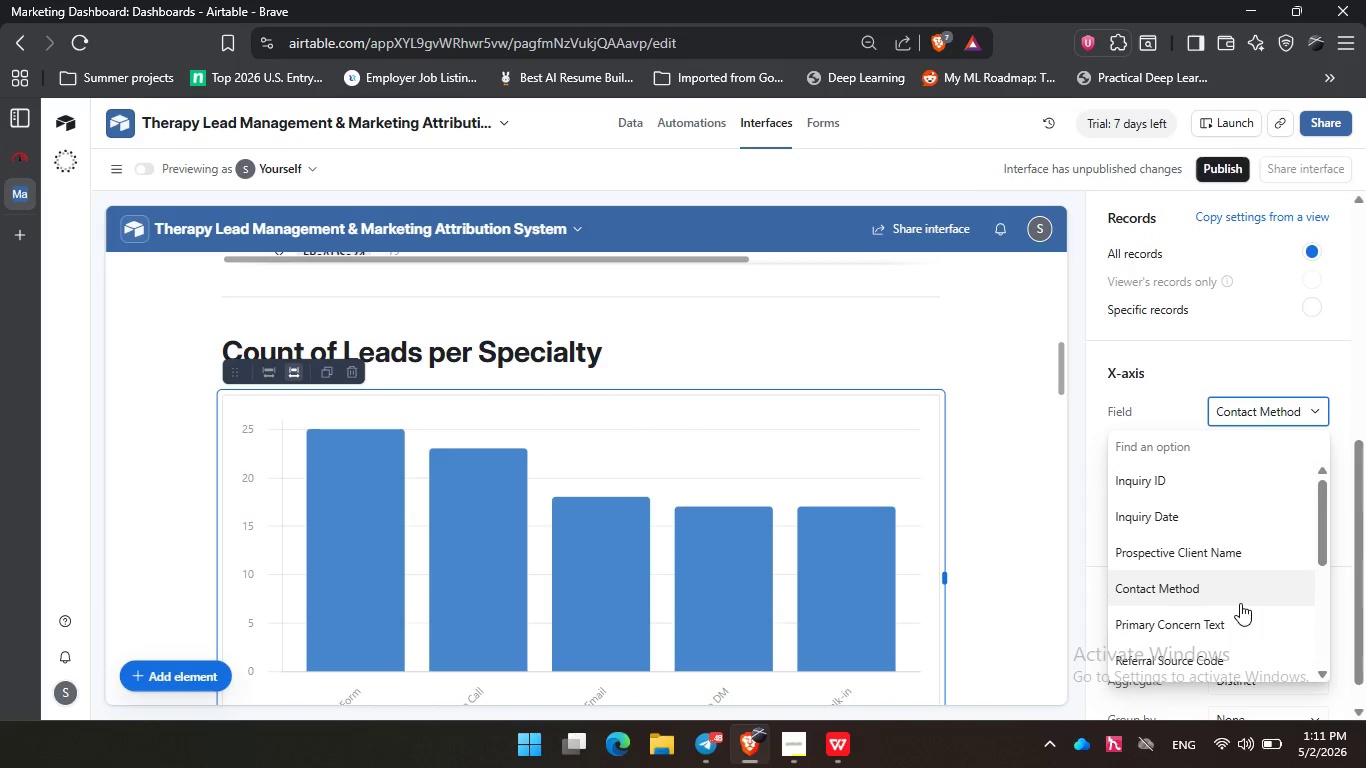 
scroll: coordinate [1234, 558], scroll_direction: none, amount: 0.0
 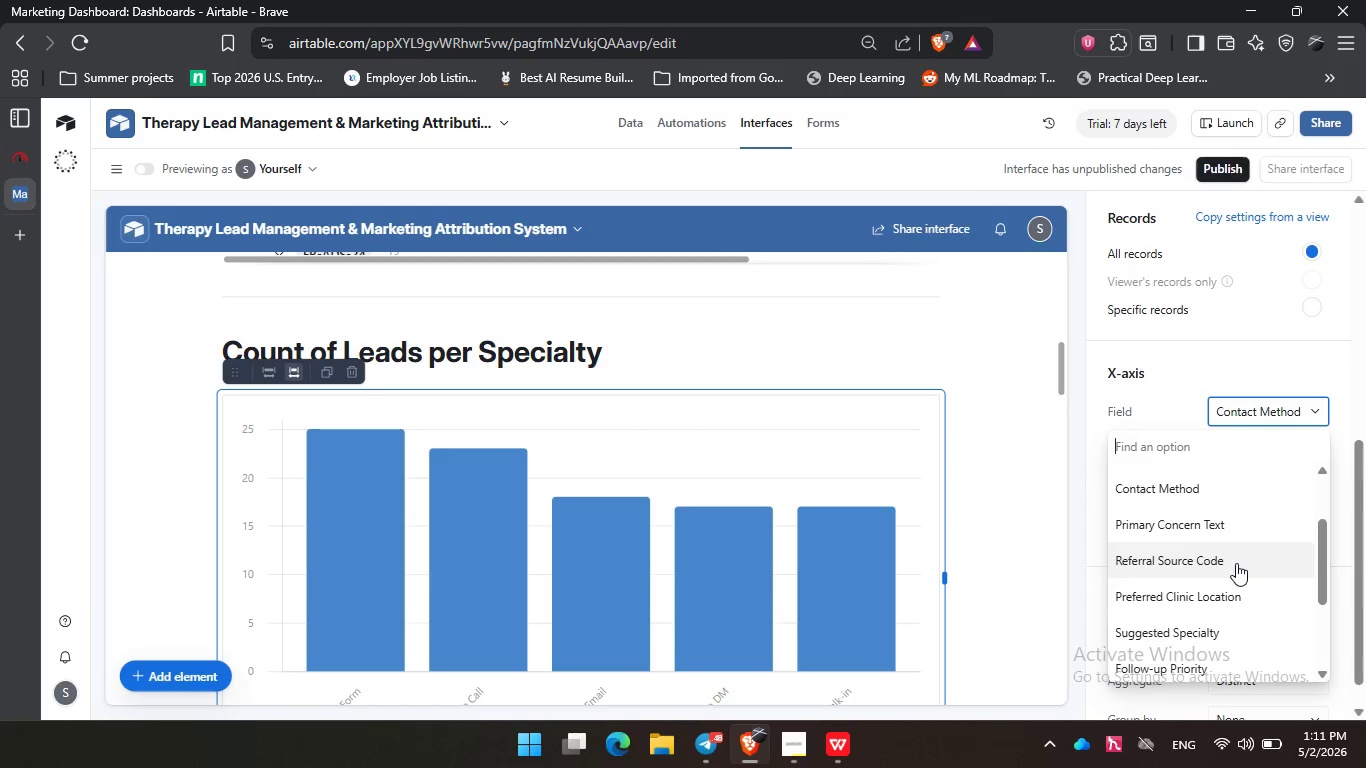 
left_click([1239, 564])
 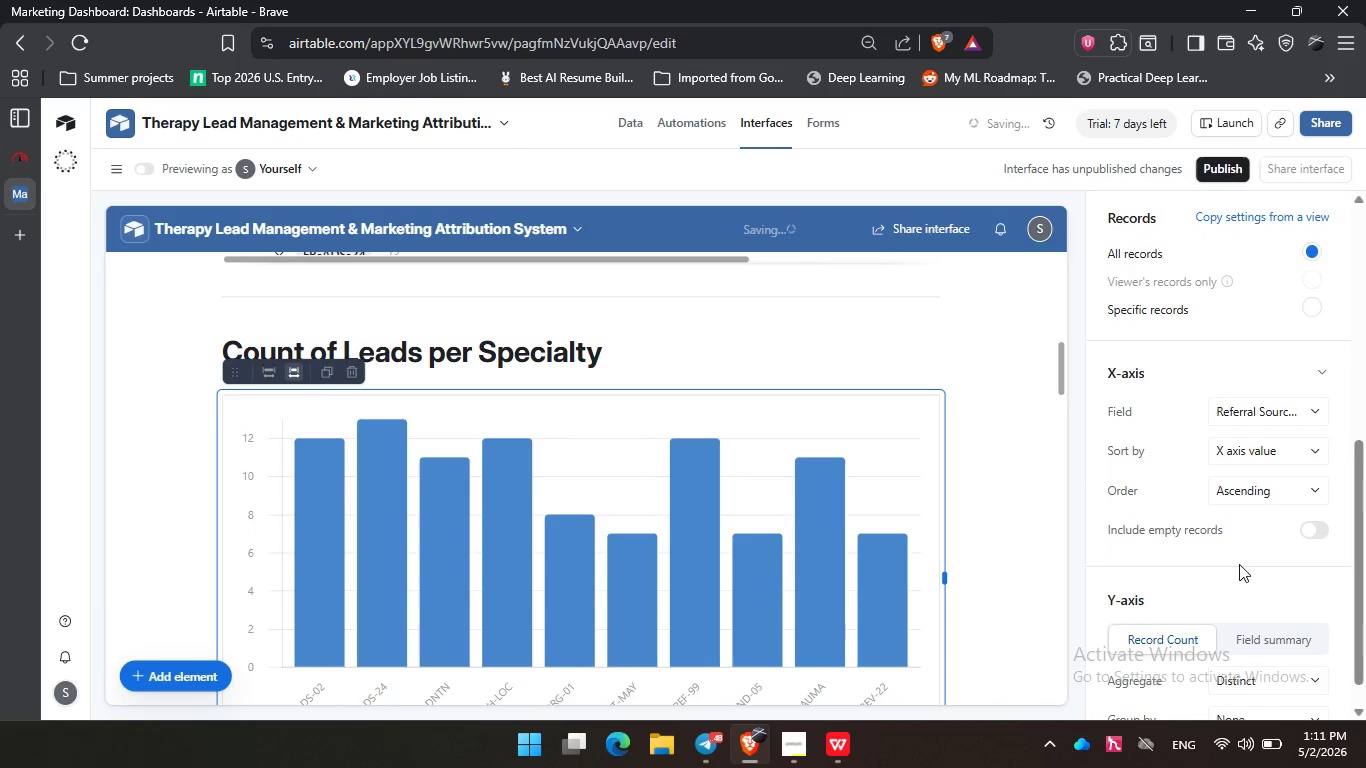 
scroll: coordinate [1239, 564], scroll_direction: down, amount: 4.0
 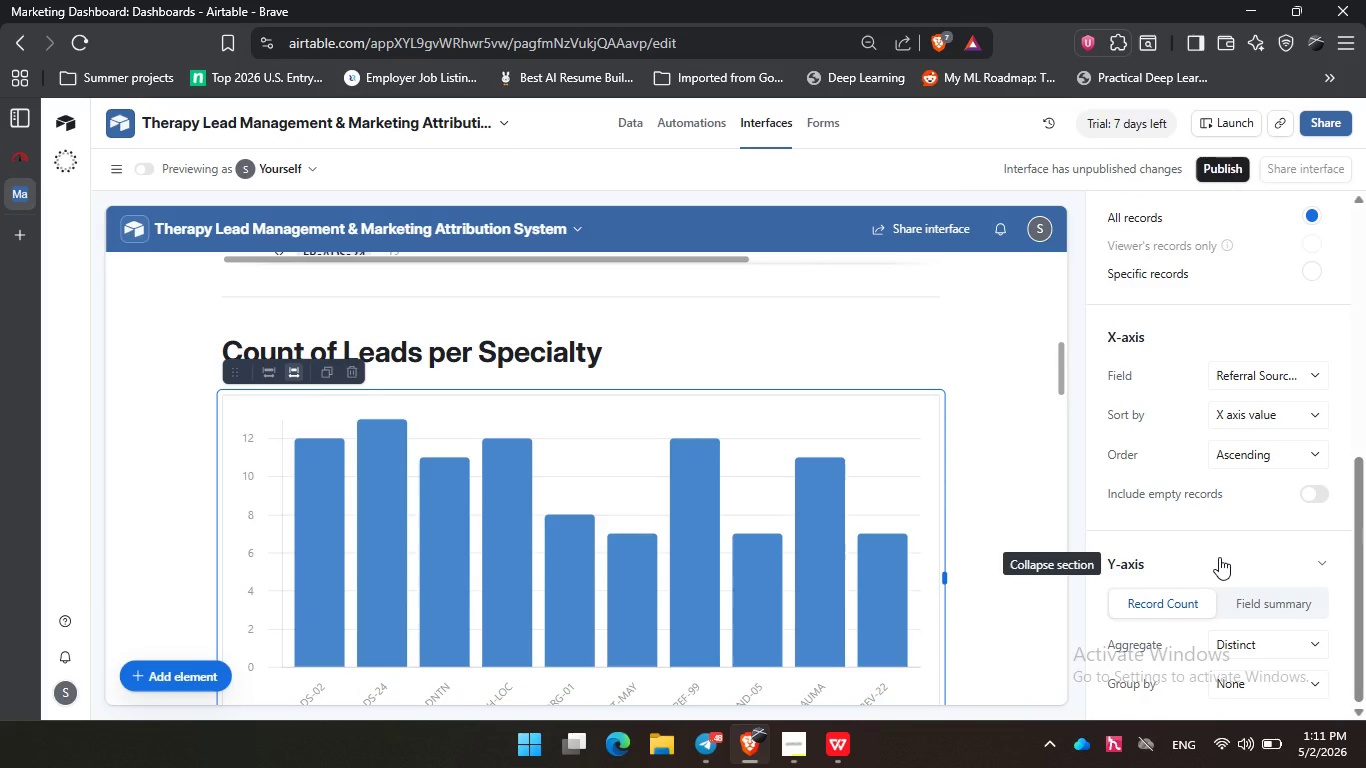 
wait(16.73)
 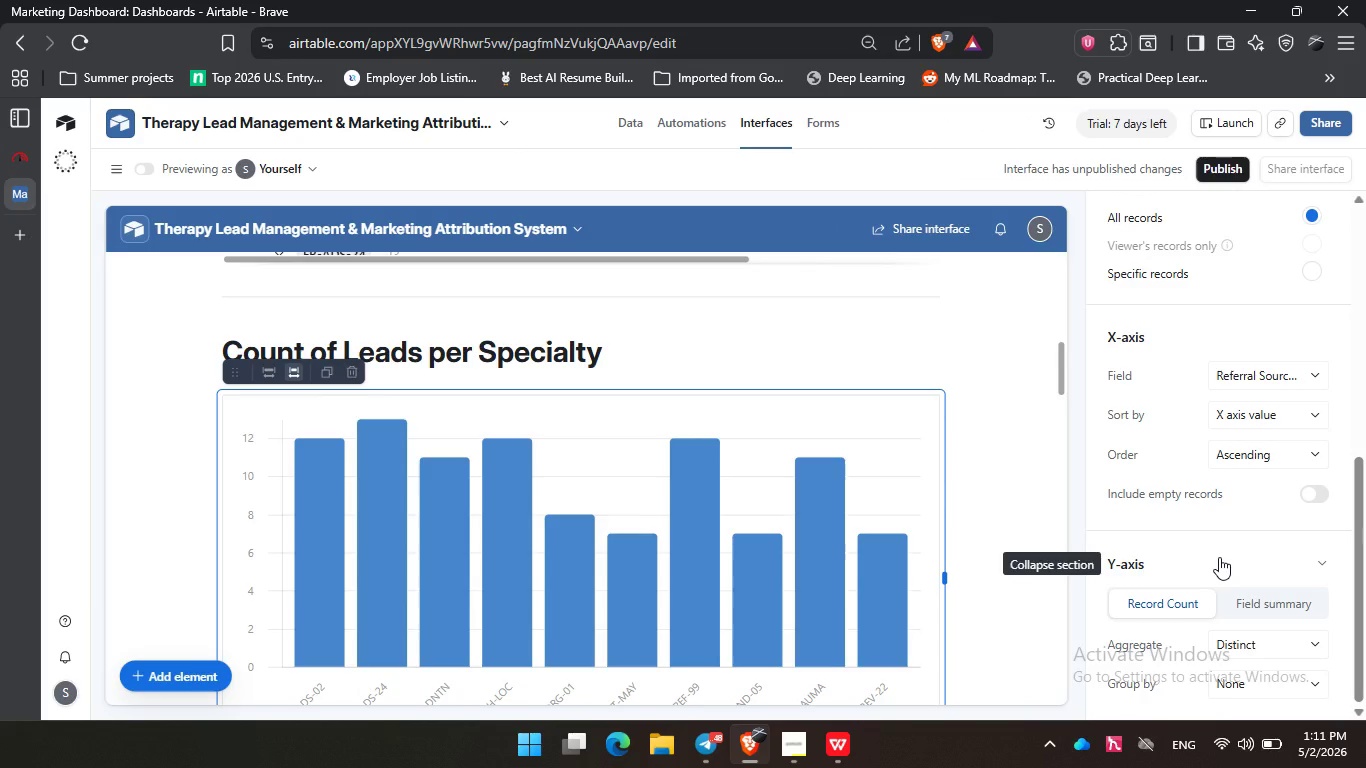 
left_click([1262, 688])
 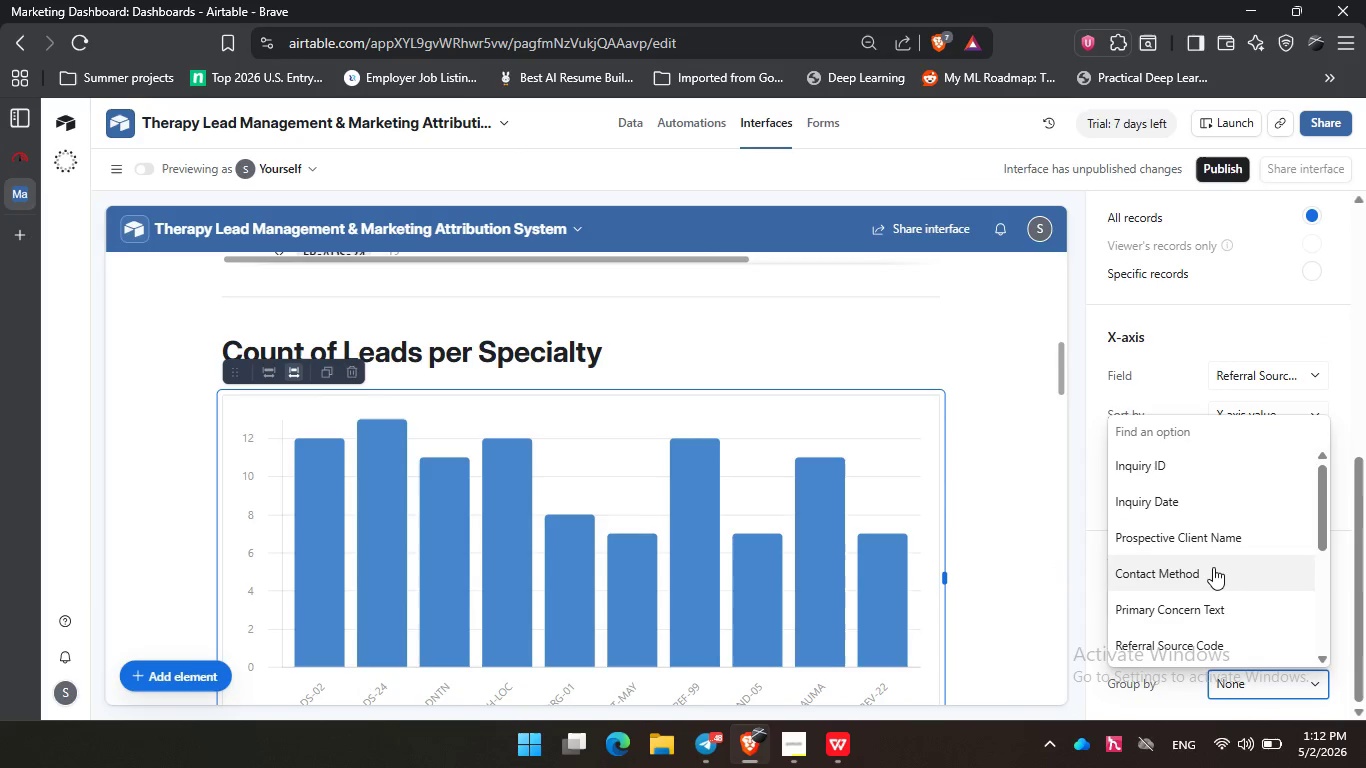 
scroll: coordinate [1237, 600], scroll_direction: down, amount: 3.0
 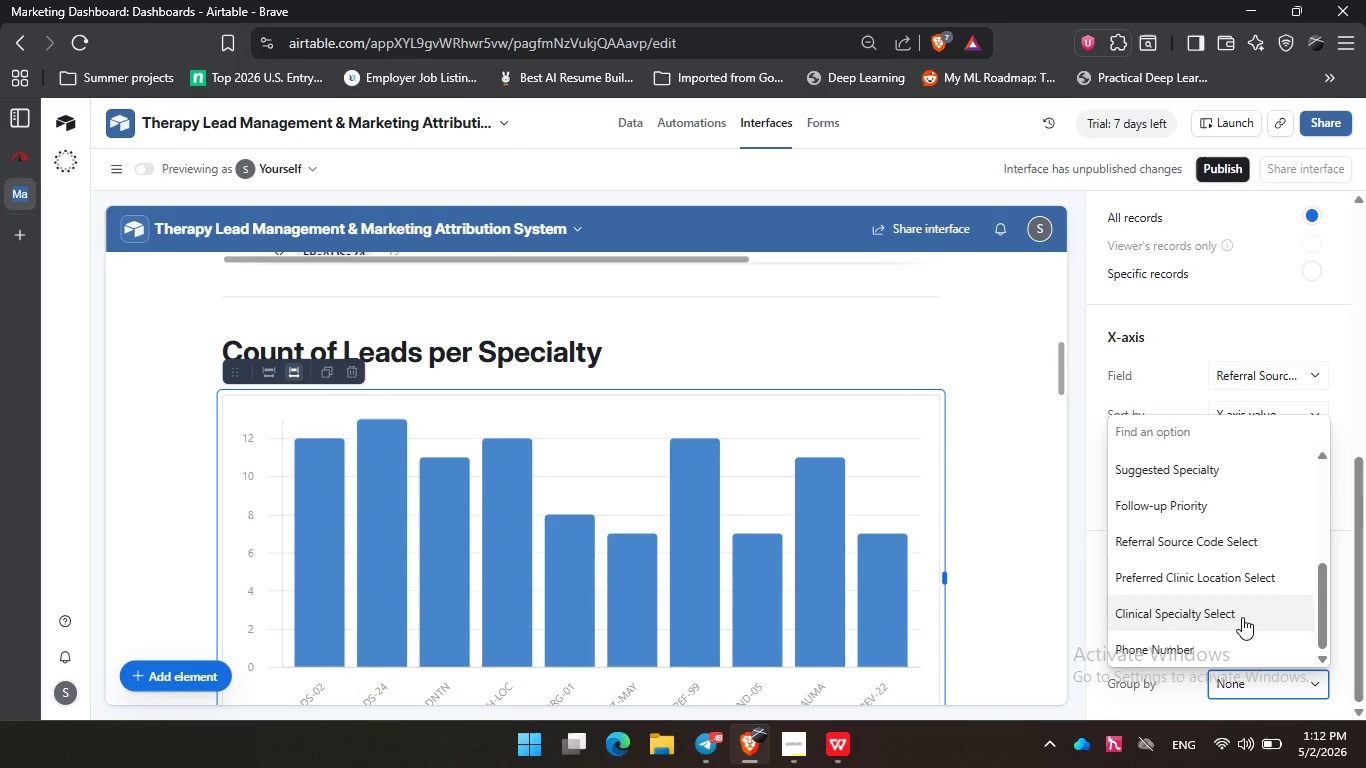 
left_click([1242, 617])
 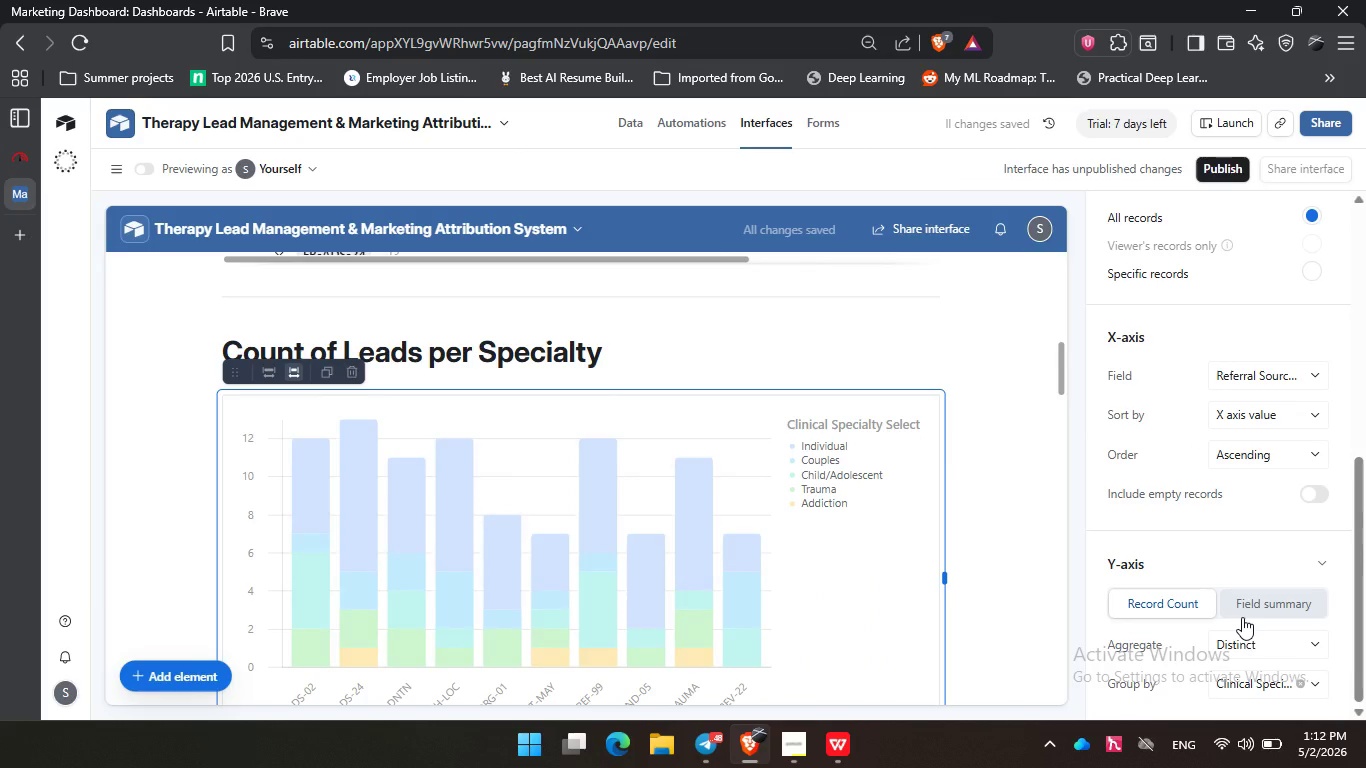 
scroll: coordinate [902, 546], scroll_direction: down, amount: 2.0
 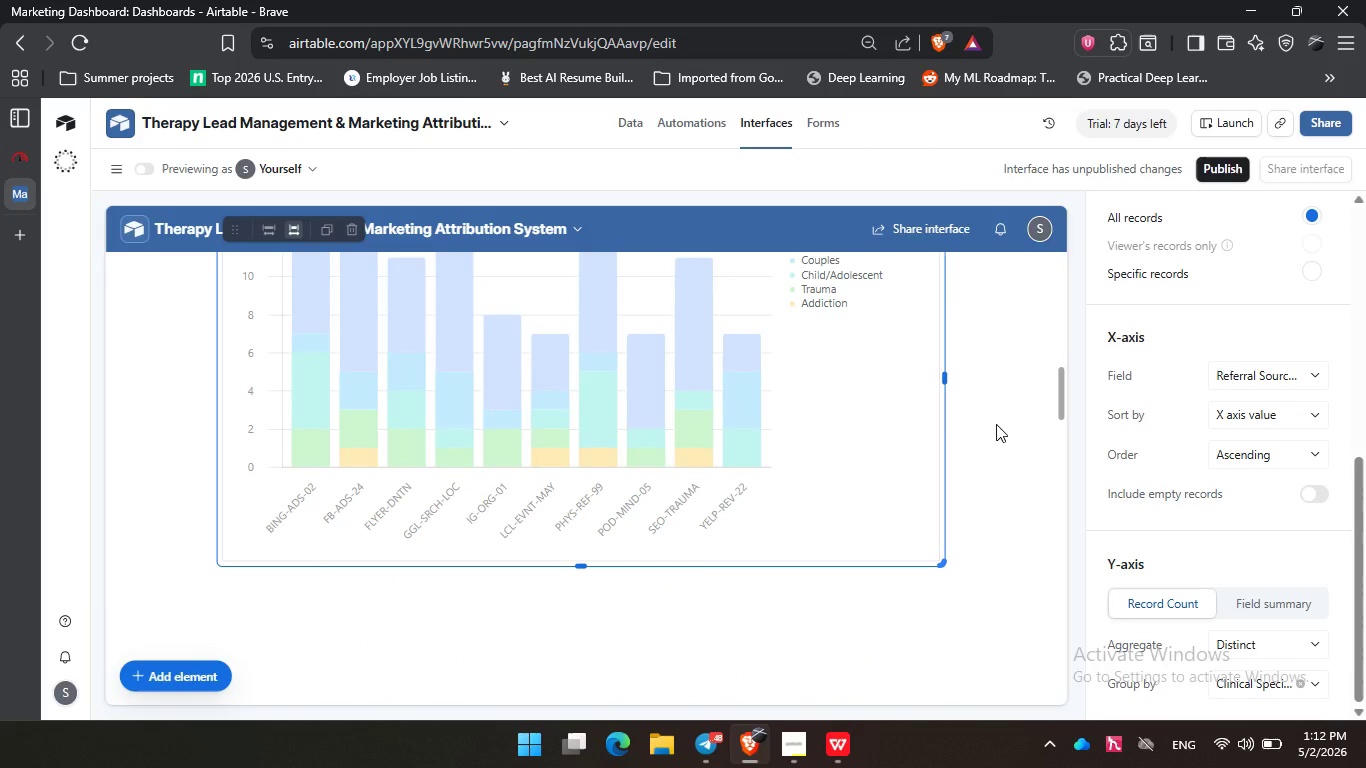 
scroll: coordinate [994, 440], scroll_direction: none, amount: 0.0
 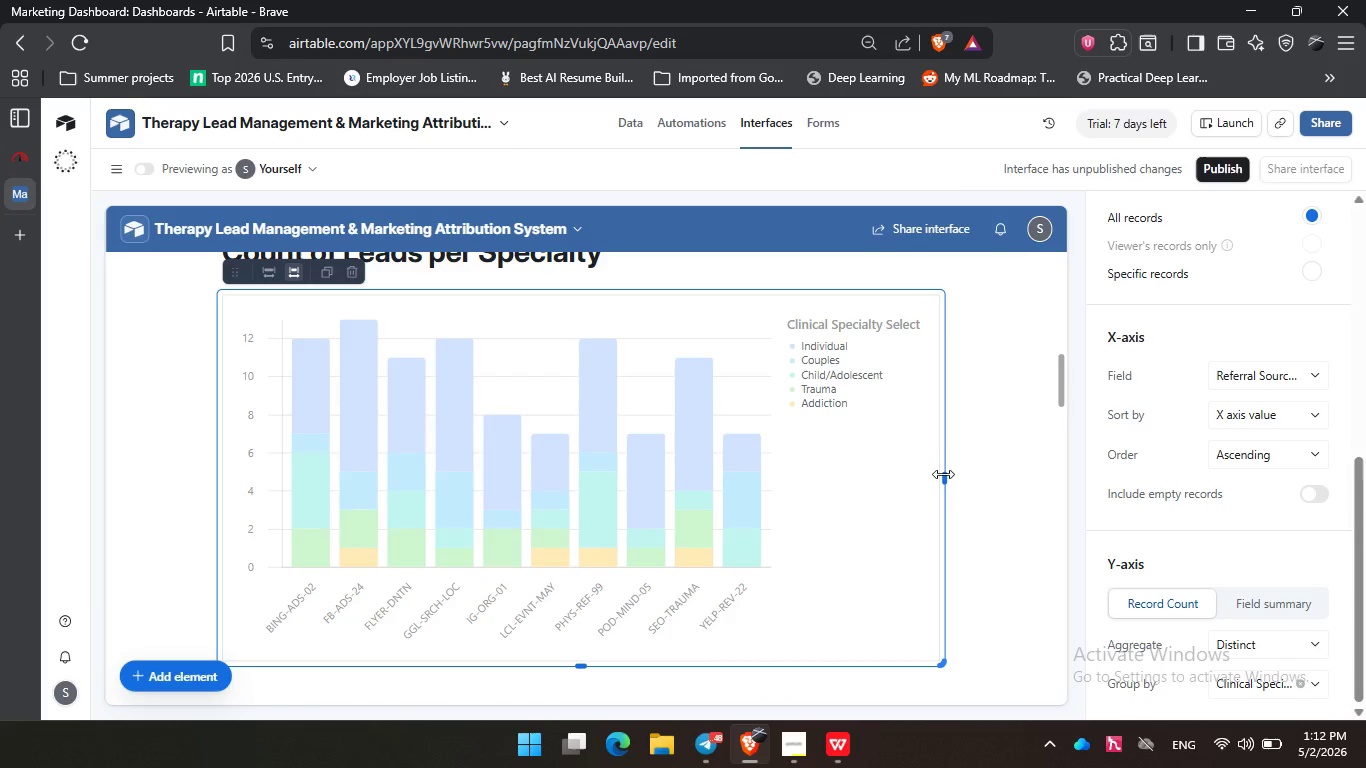 
left_click_drag(start_coordinate=[943, 474], to_coordinate=[986, 469])
 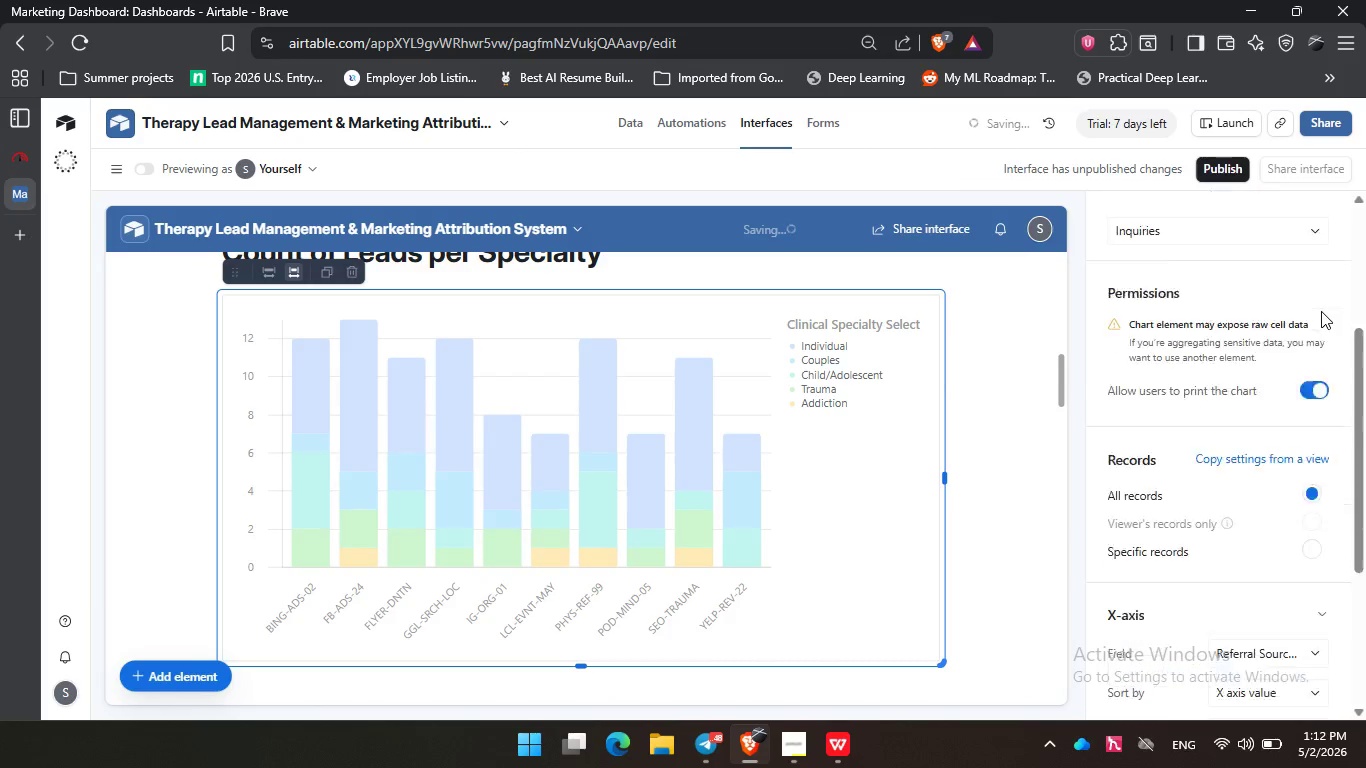 
scroll: coordinate [1321, 311], scroll_direction: up, amount: 4.0
 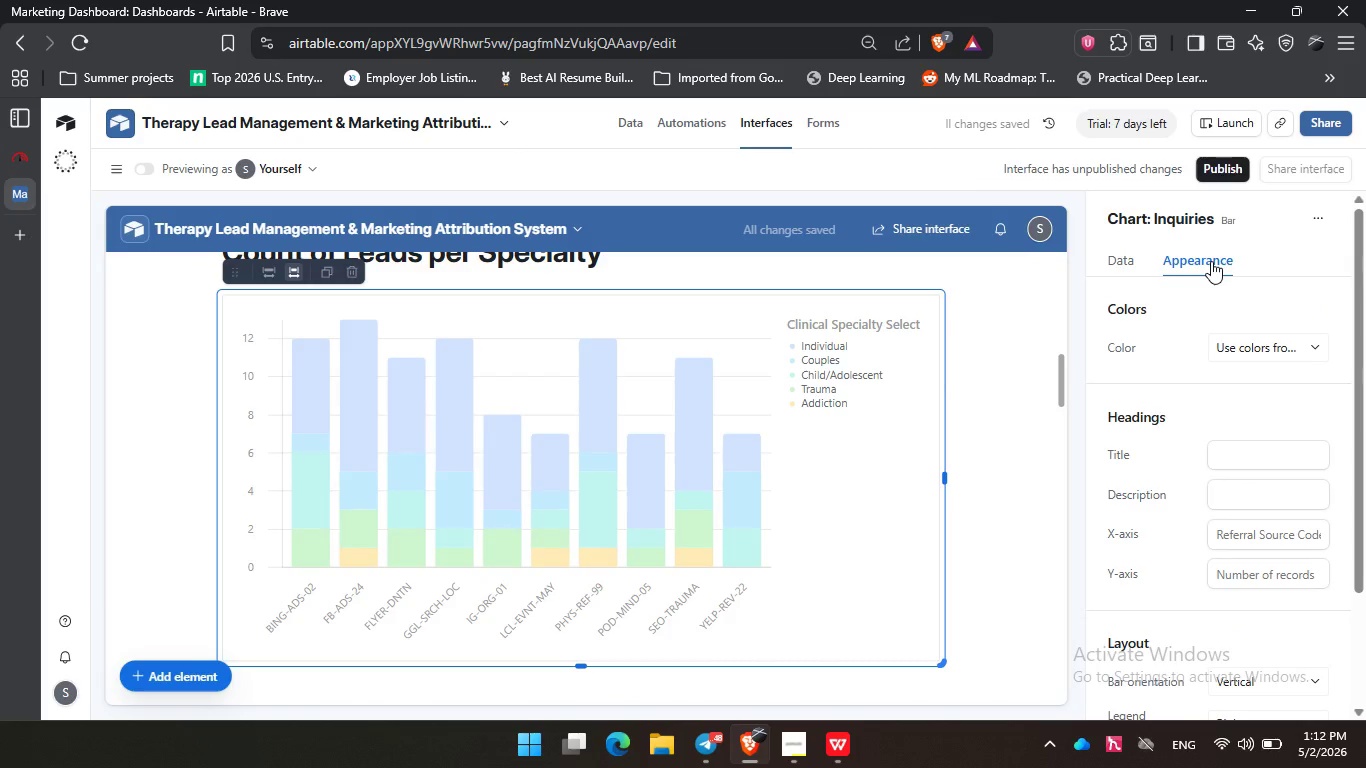 
left_click([1211, 261])
 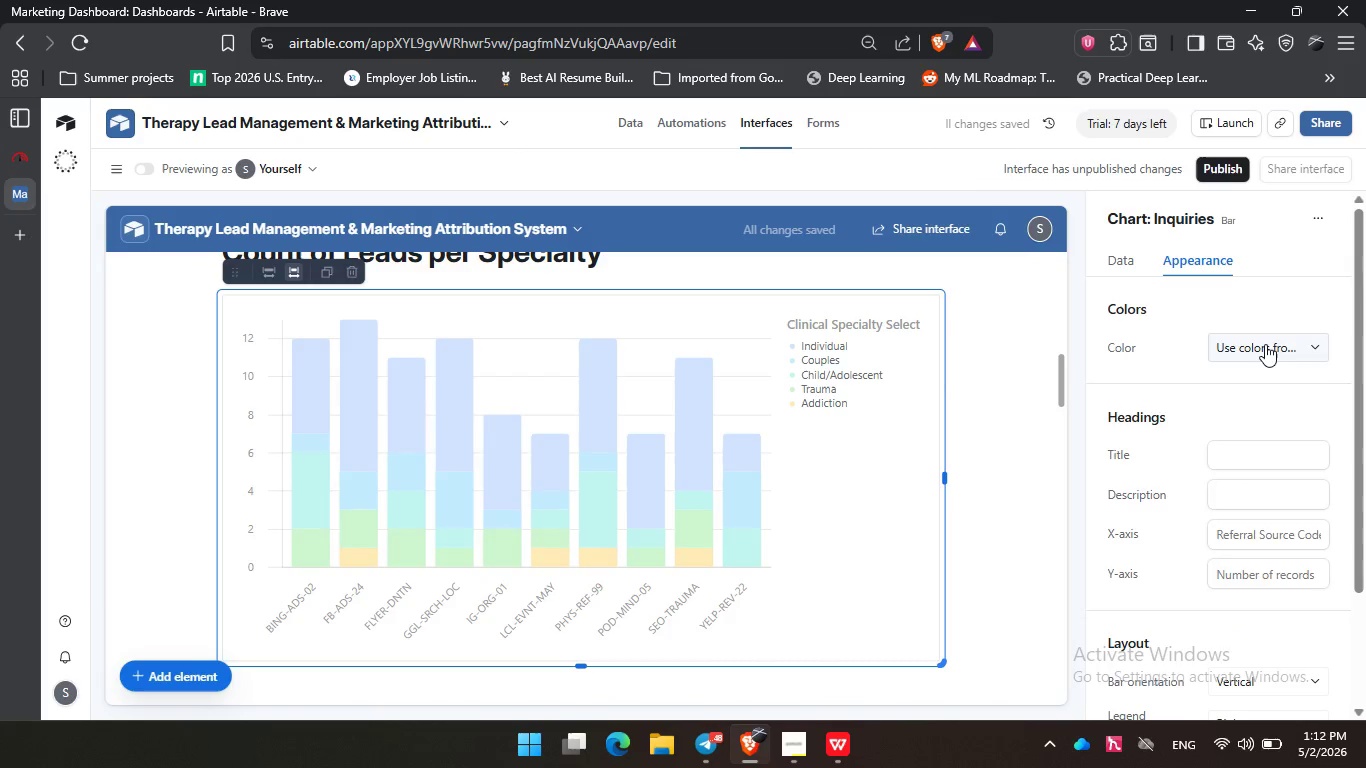 
left_click([1265, 344])
 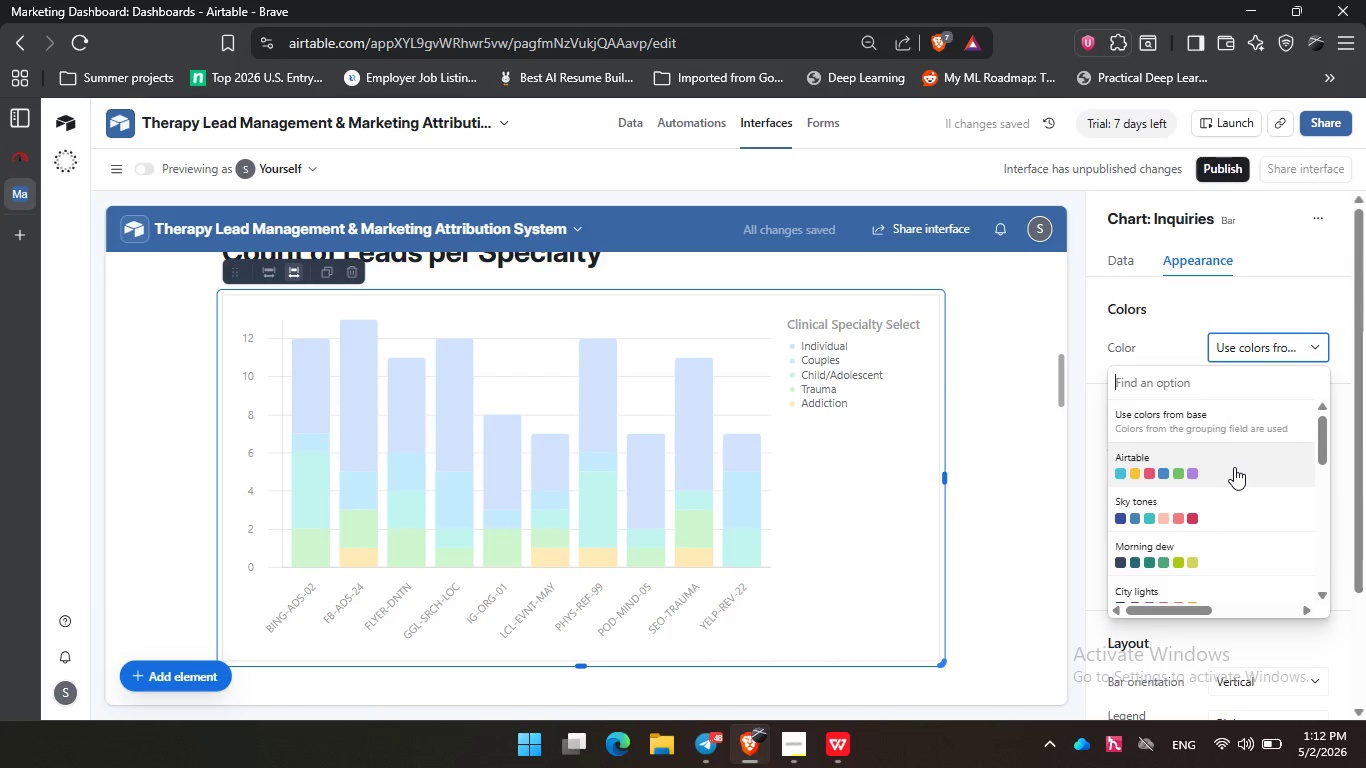 
scroll: coordinate [1234, 423], scroll_direction: none, amount: 0.0
 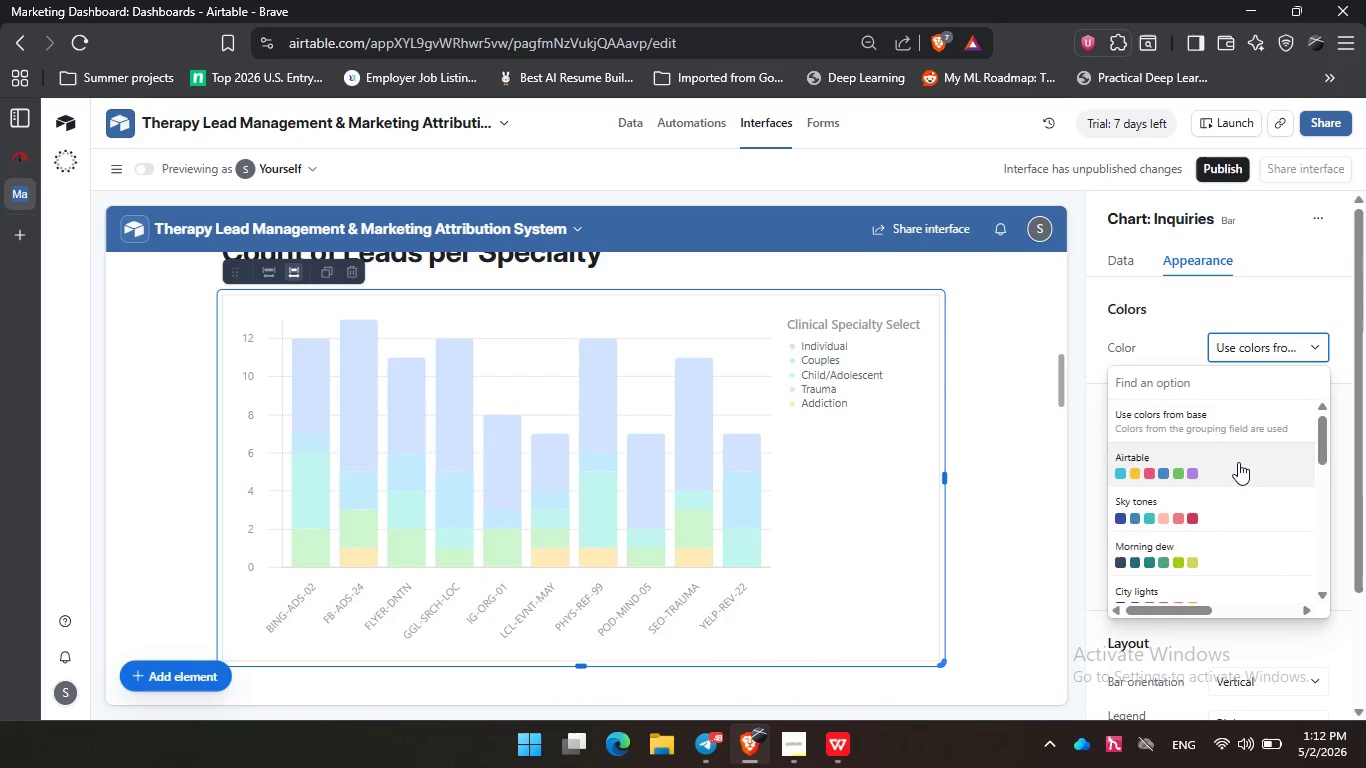 
left_click([1238, 462])
 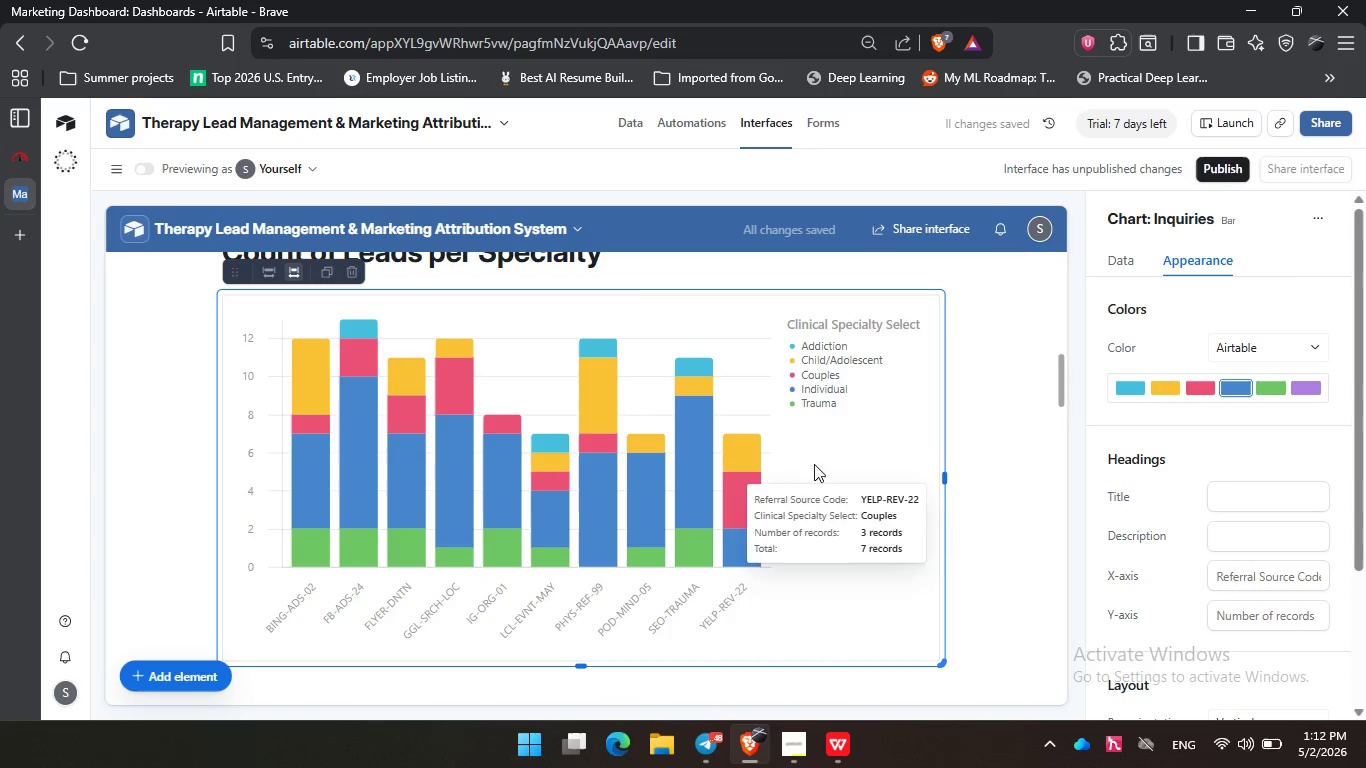 
wait(7.8)
 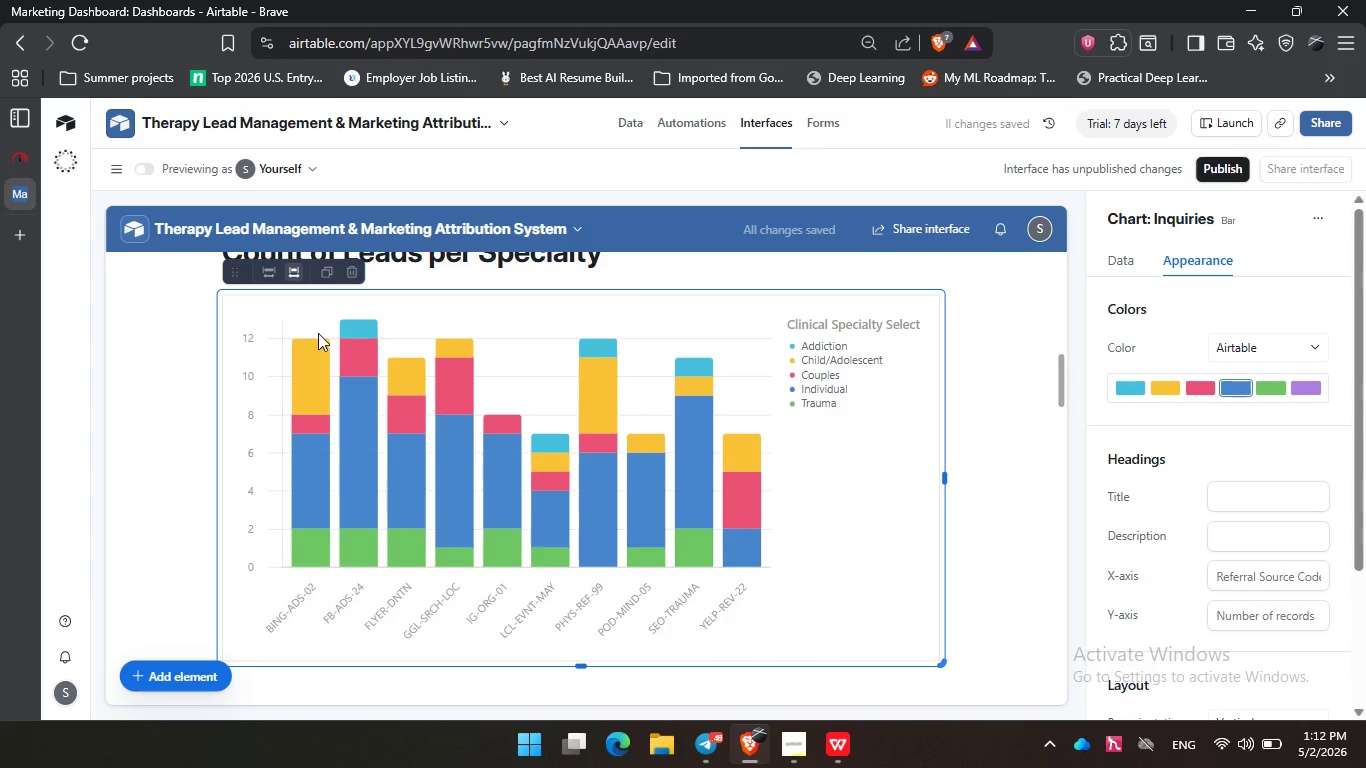 
left_click([796, 750])